 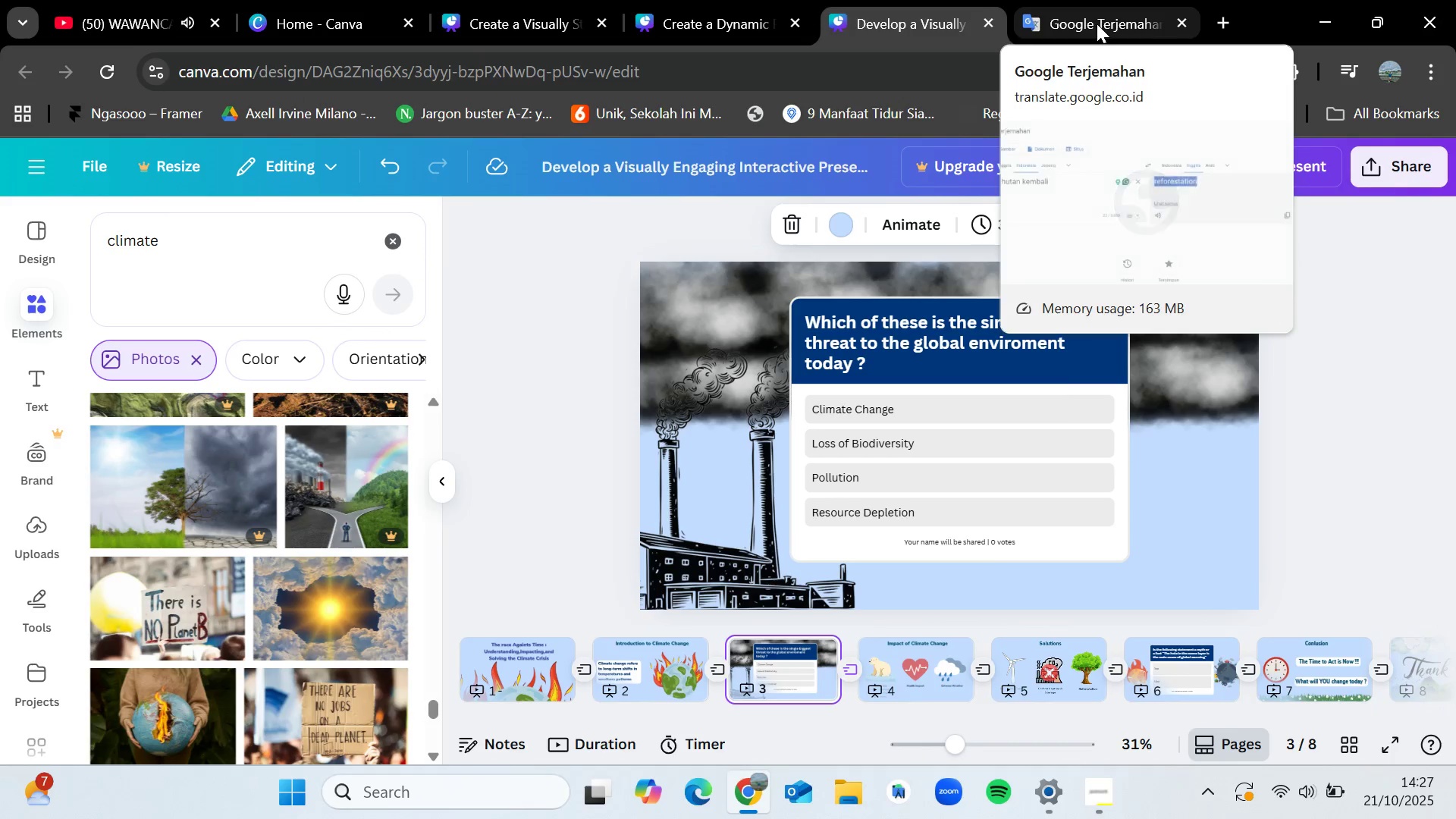 
left_click([504, 684])
 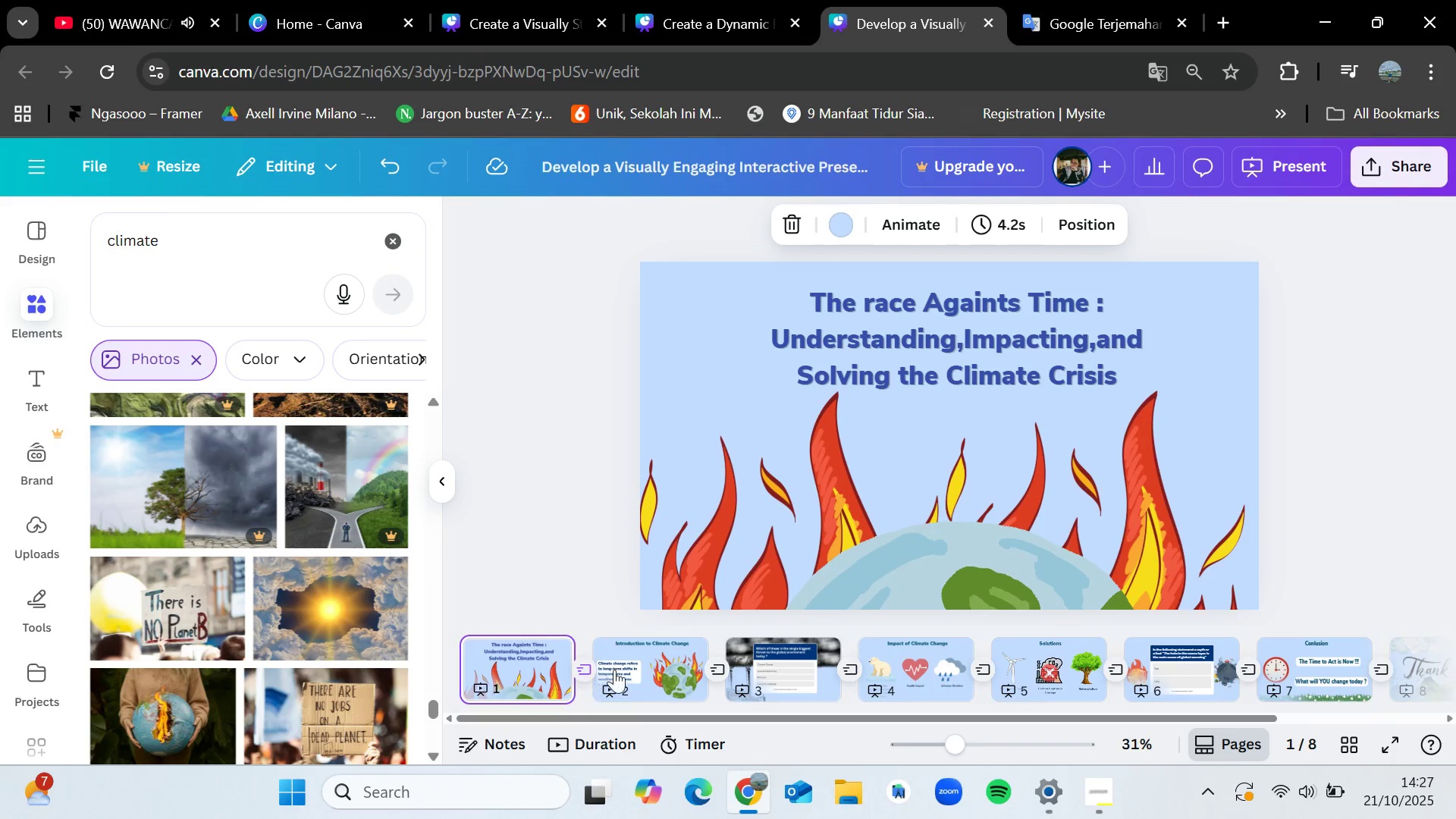 
left_click([616, 670])
 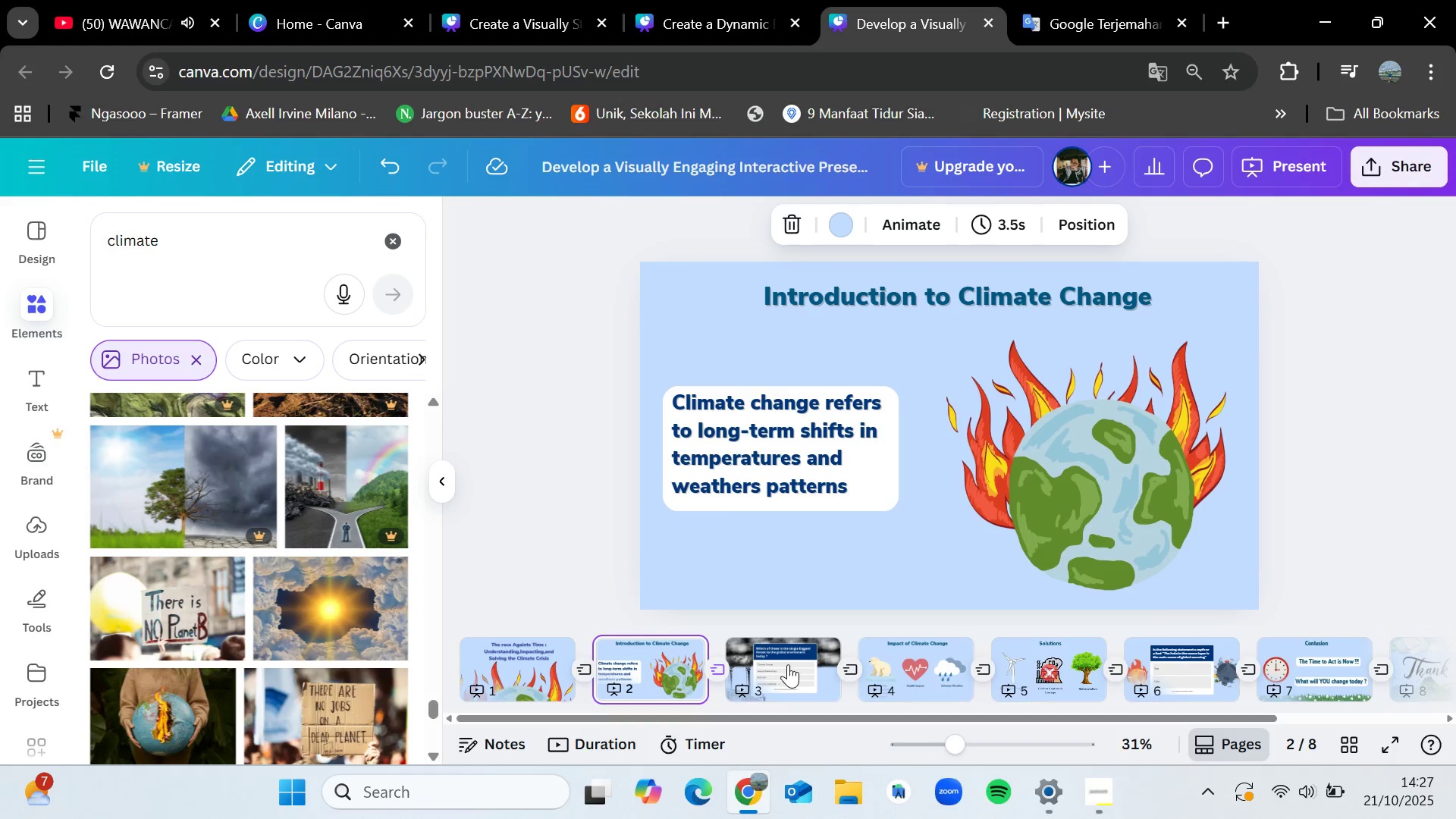 
left_click([802, 663])
 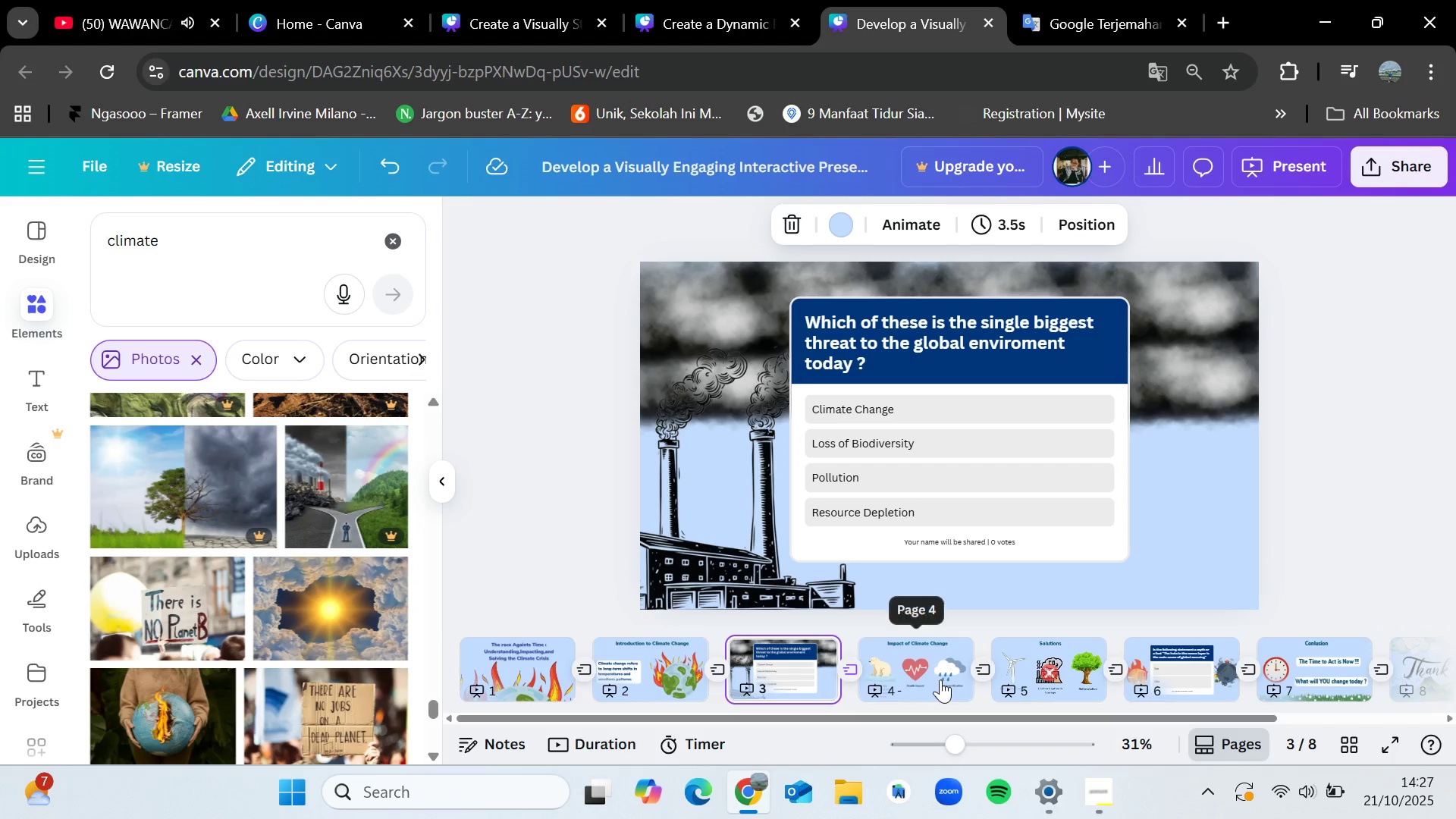 
left_click([940, 679])
 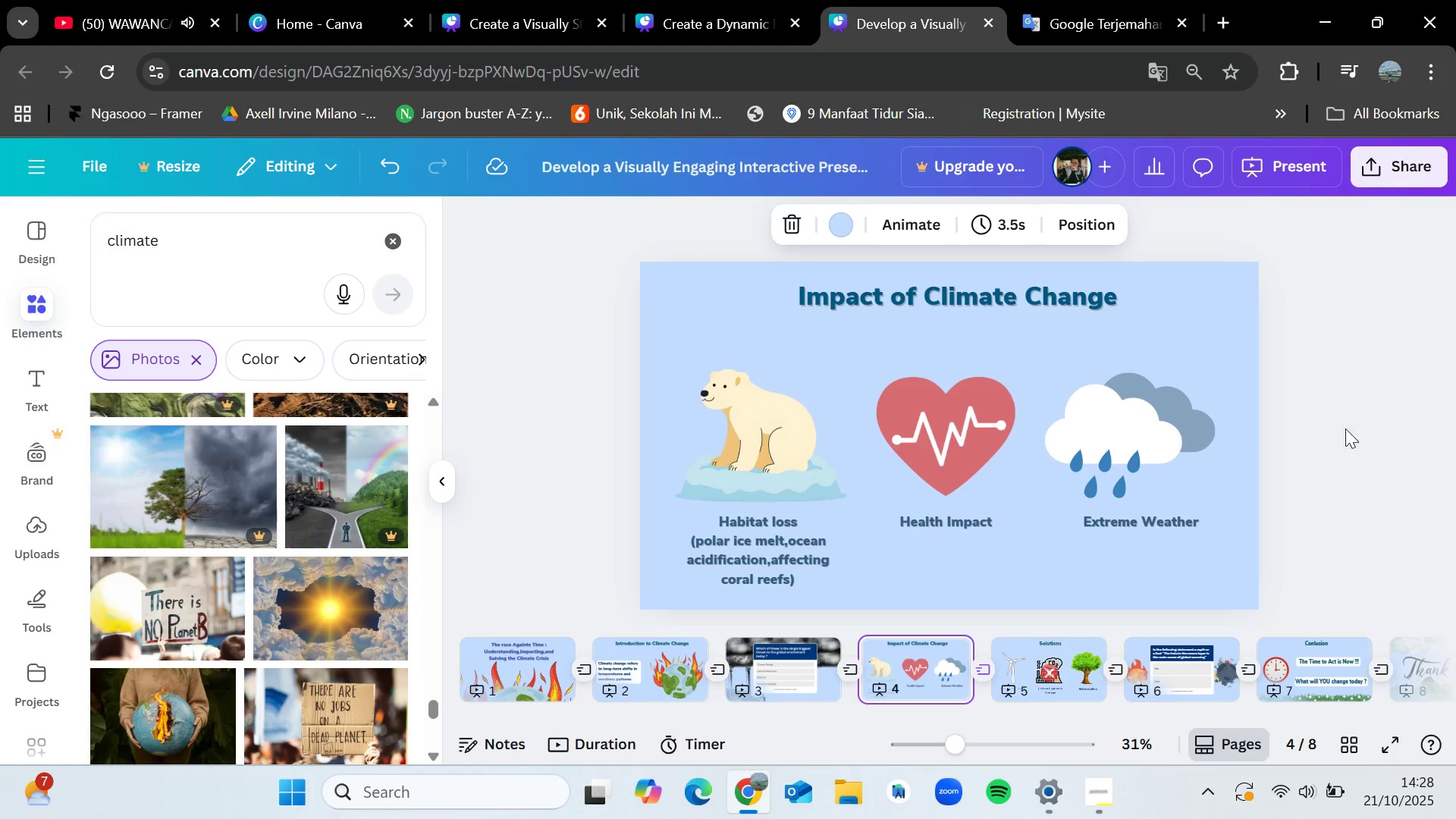 
scroll: coordinate [297, 564], scroll_direction: down, amount: 16.0
 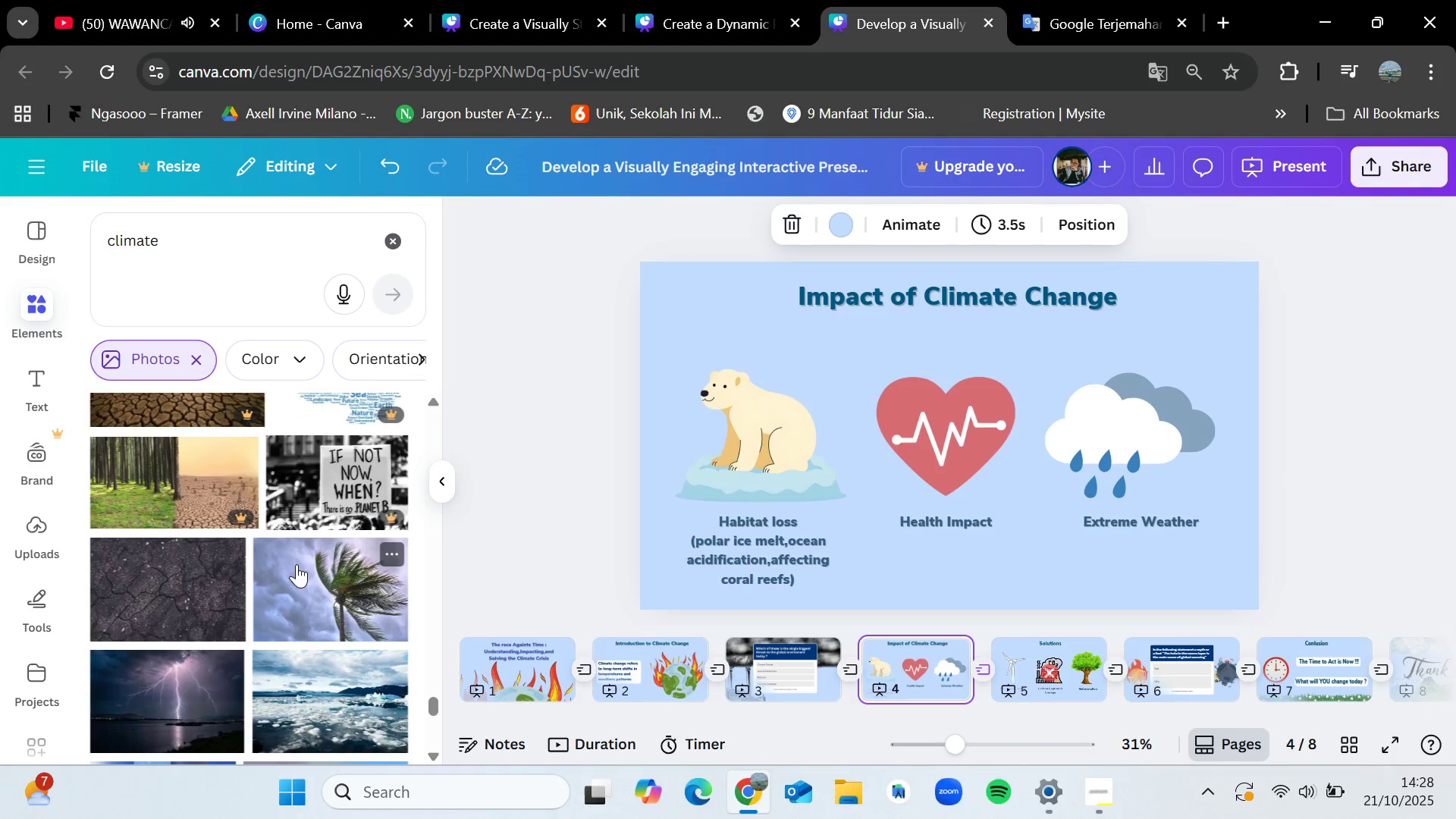 
scroll: coordinate [304, 570], scroll_direction: down, amount: 6.0
 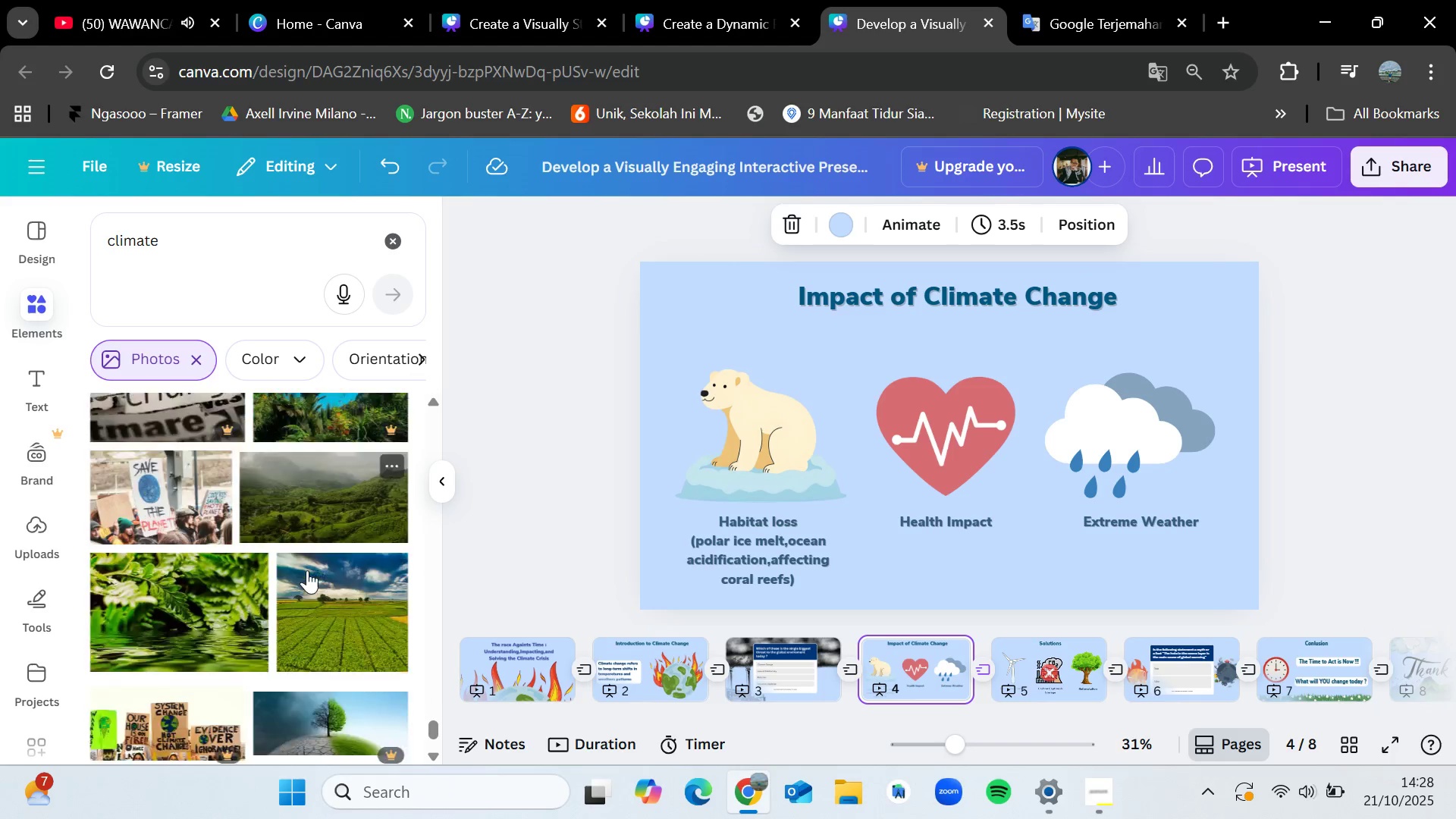 
mouse_move([290, 564])
 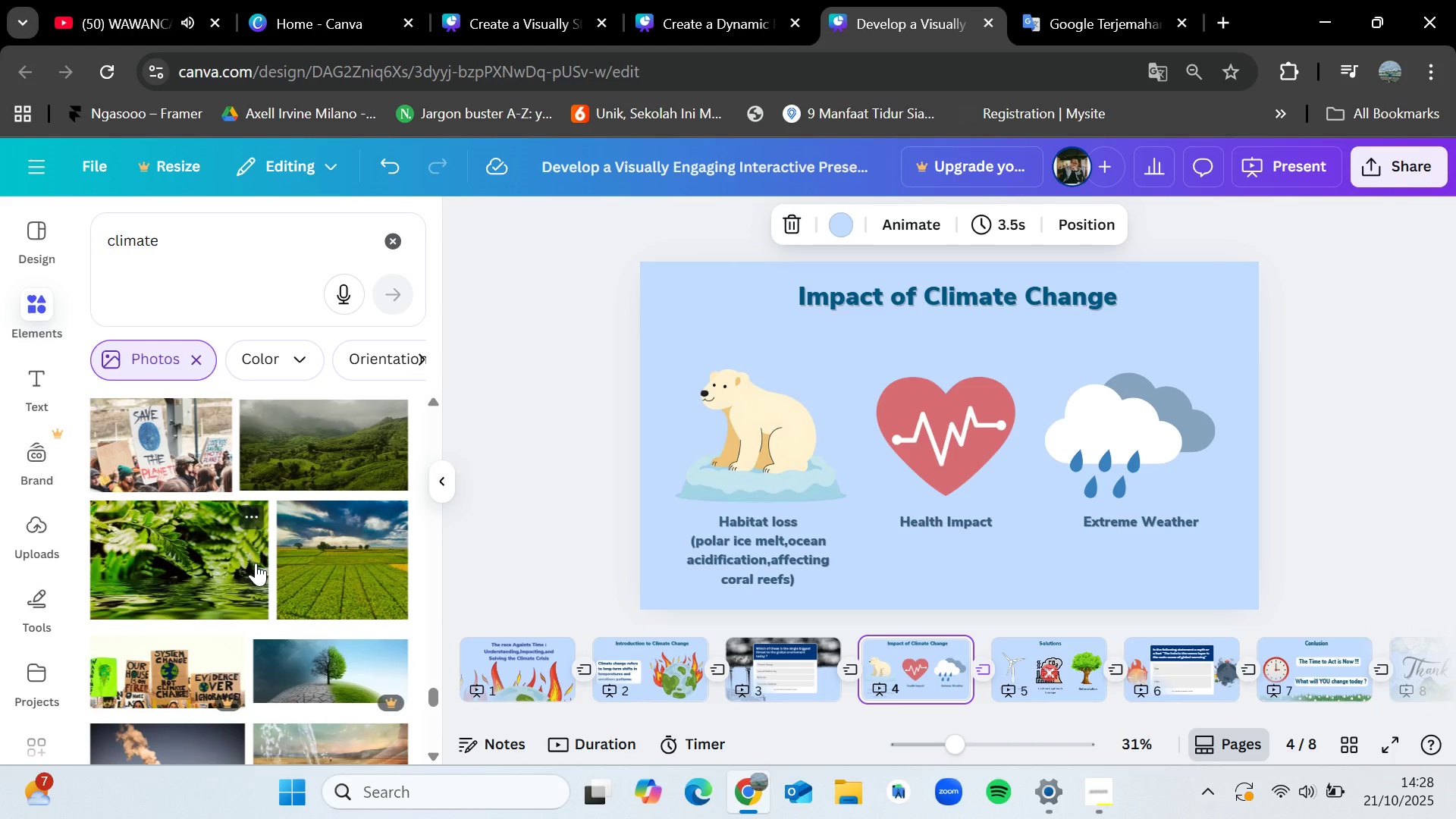 
wait(25.51)
 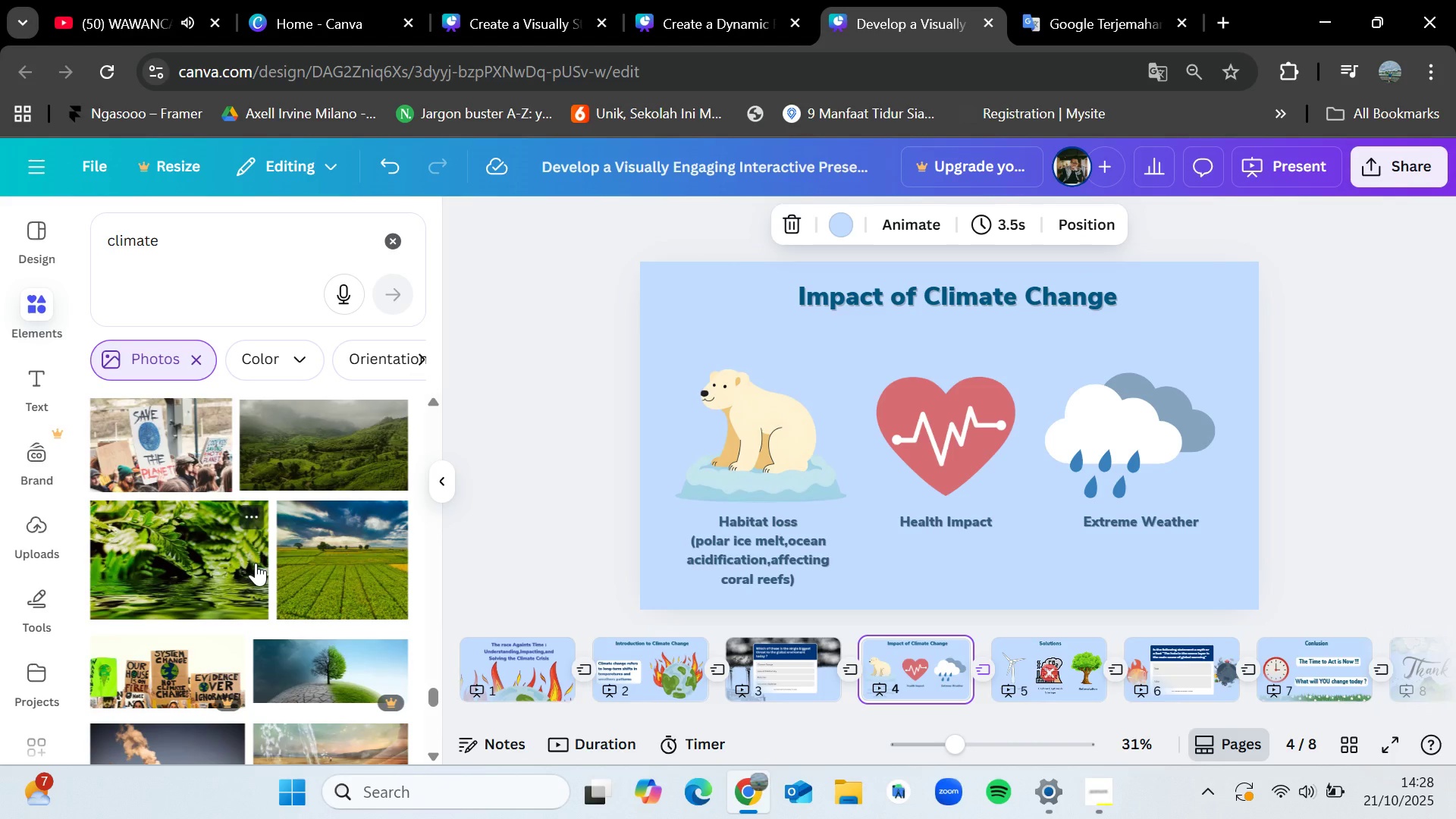 
scroll: coordinate [256, 563], scroll_direction: up, amount: 1.0
 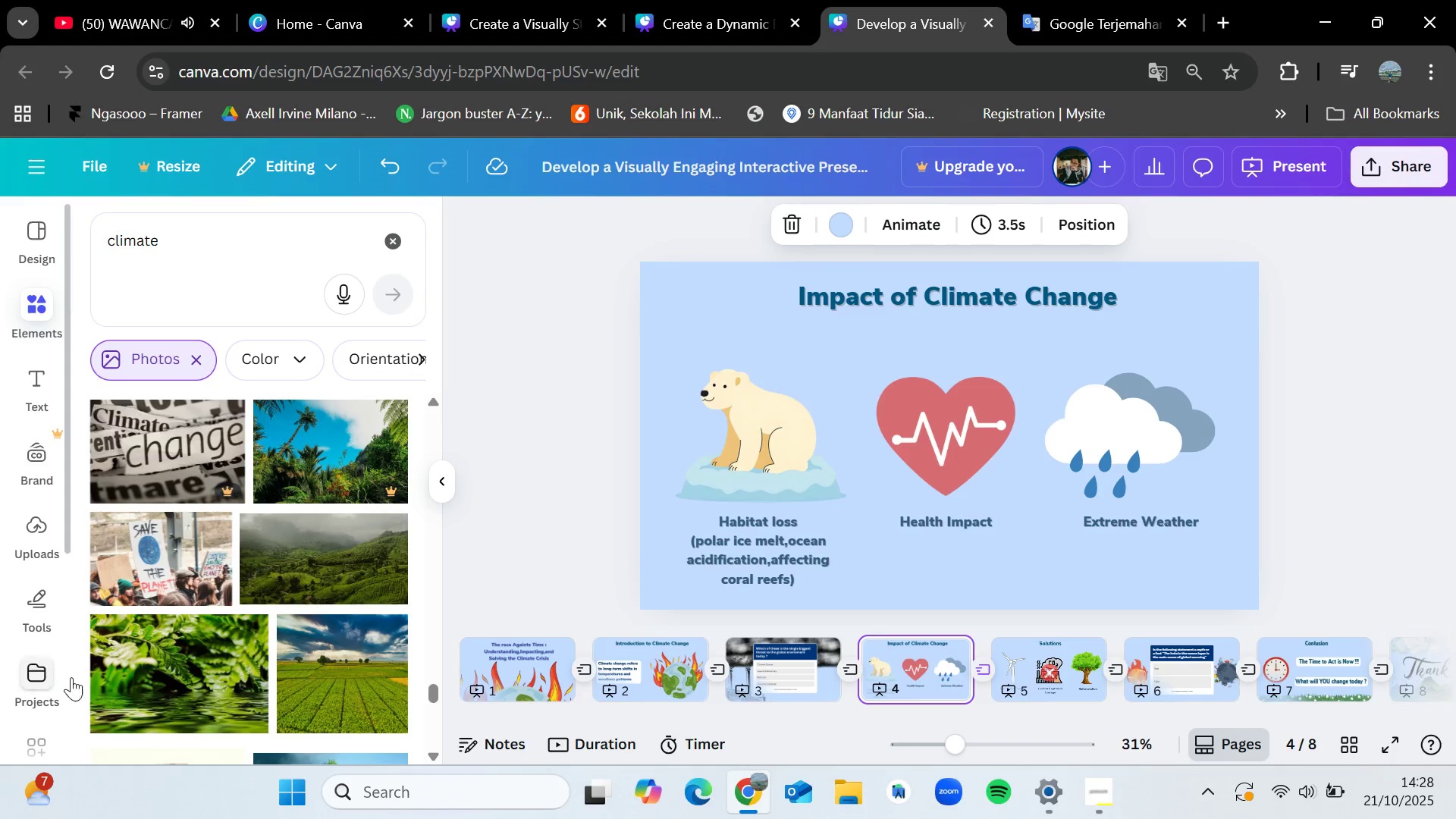 
scroll: coordinate [234, 630], scroll_direction: down, amount: 12.0
 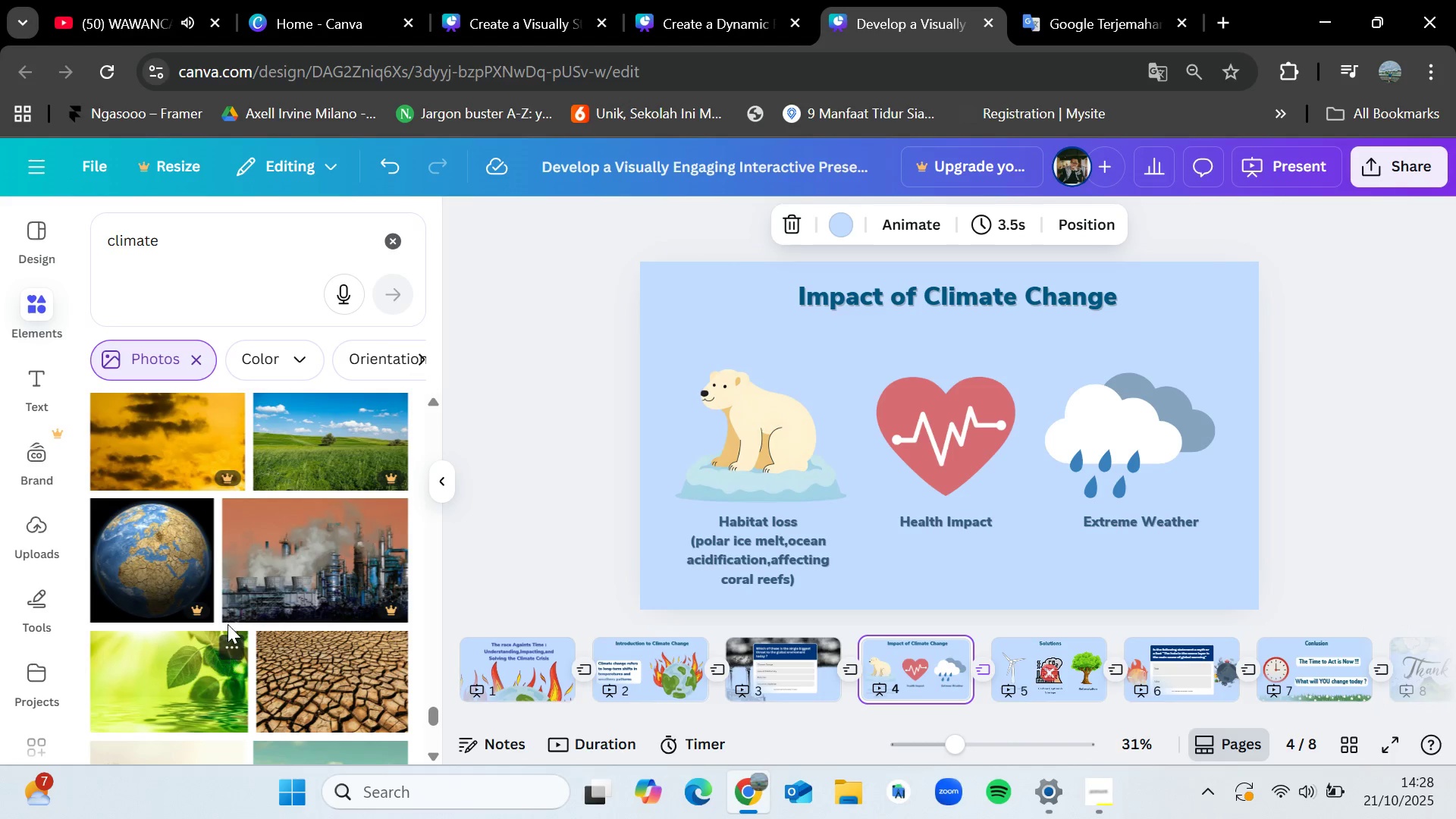 
scroll: coordinate [225, 623], scroll_direction: down, amount: 3.0